 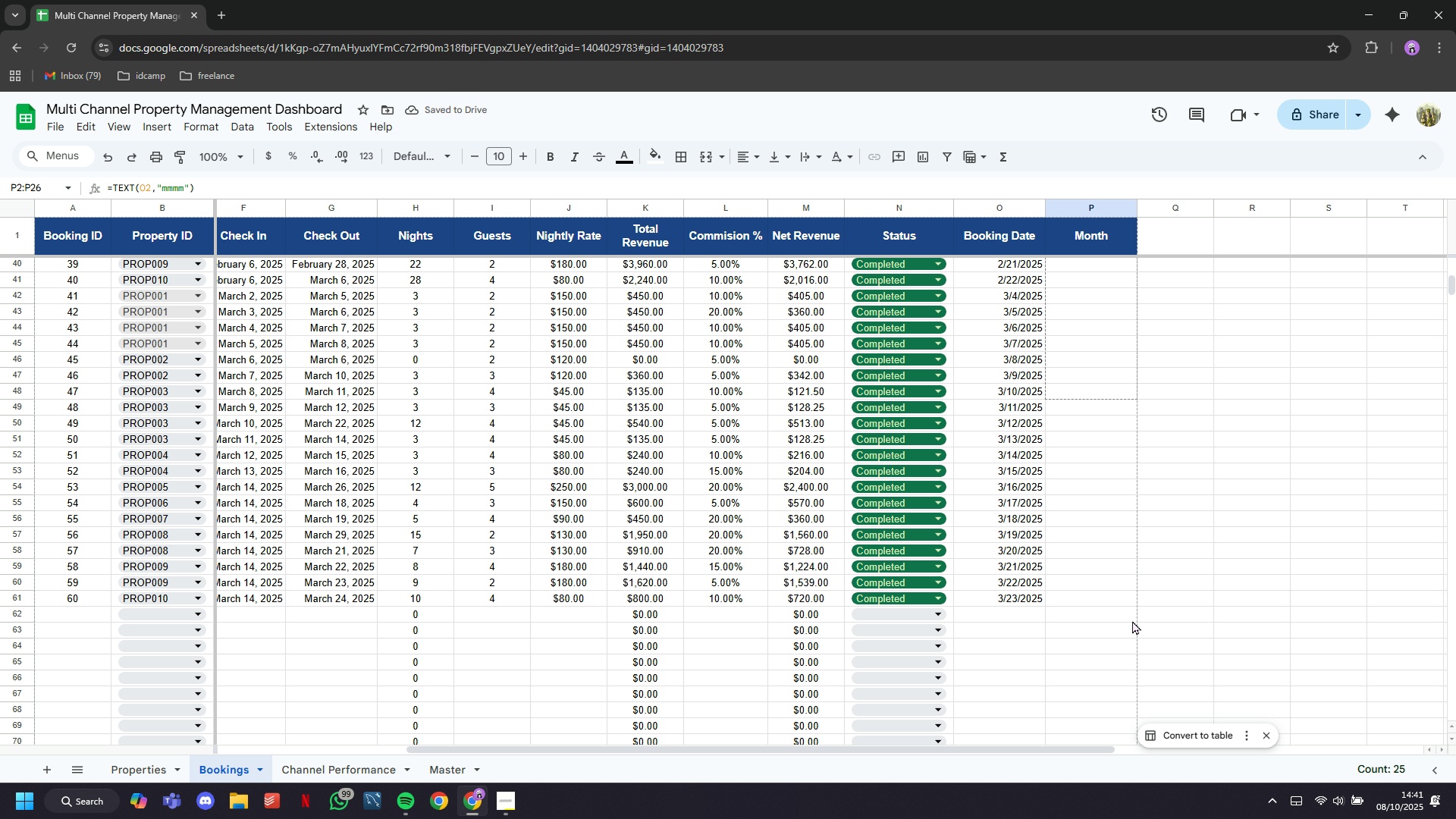 
scroll: coordinate [1119, 598], scroll_direction: up, amount: 28.0
 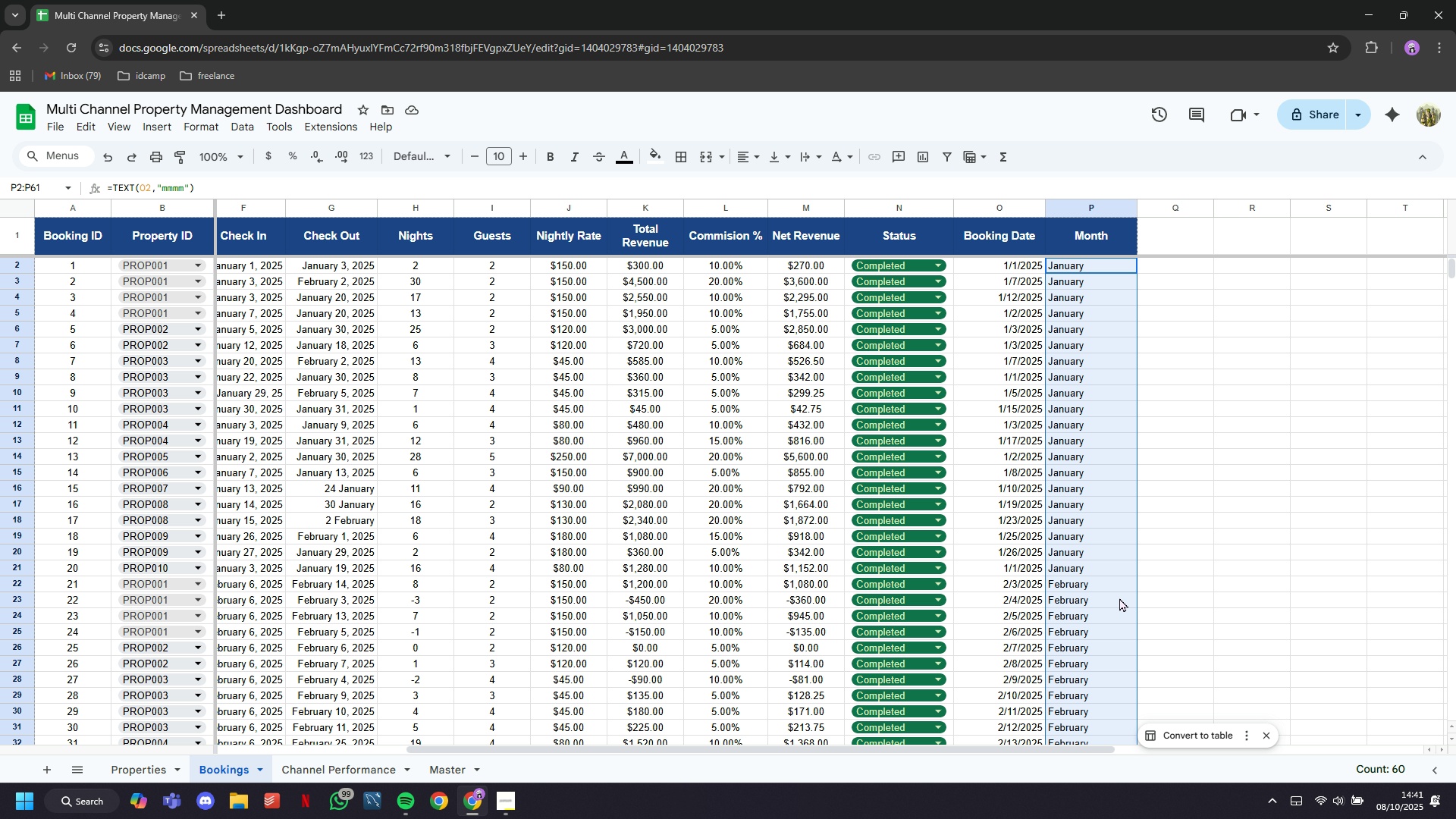 
wait(8.81)
 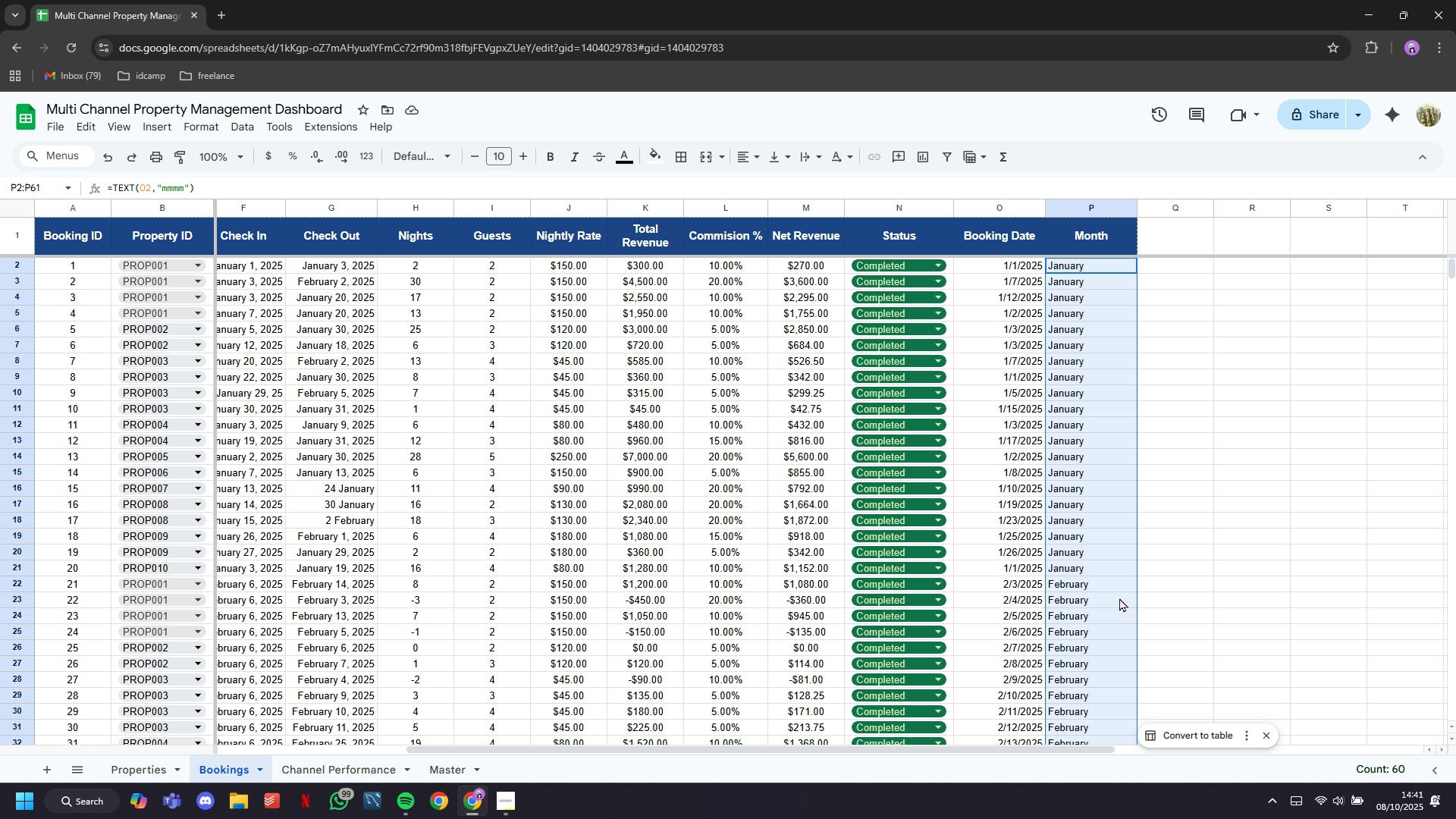 
scroll: coordinate [579, 440], scroll_direction: up, amount: 5.0
 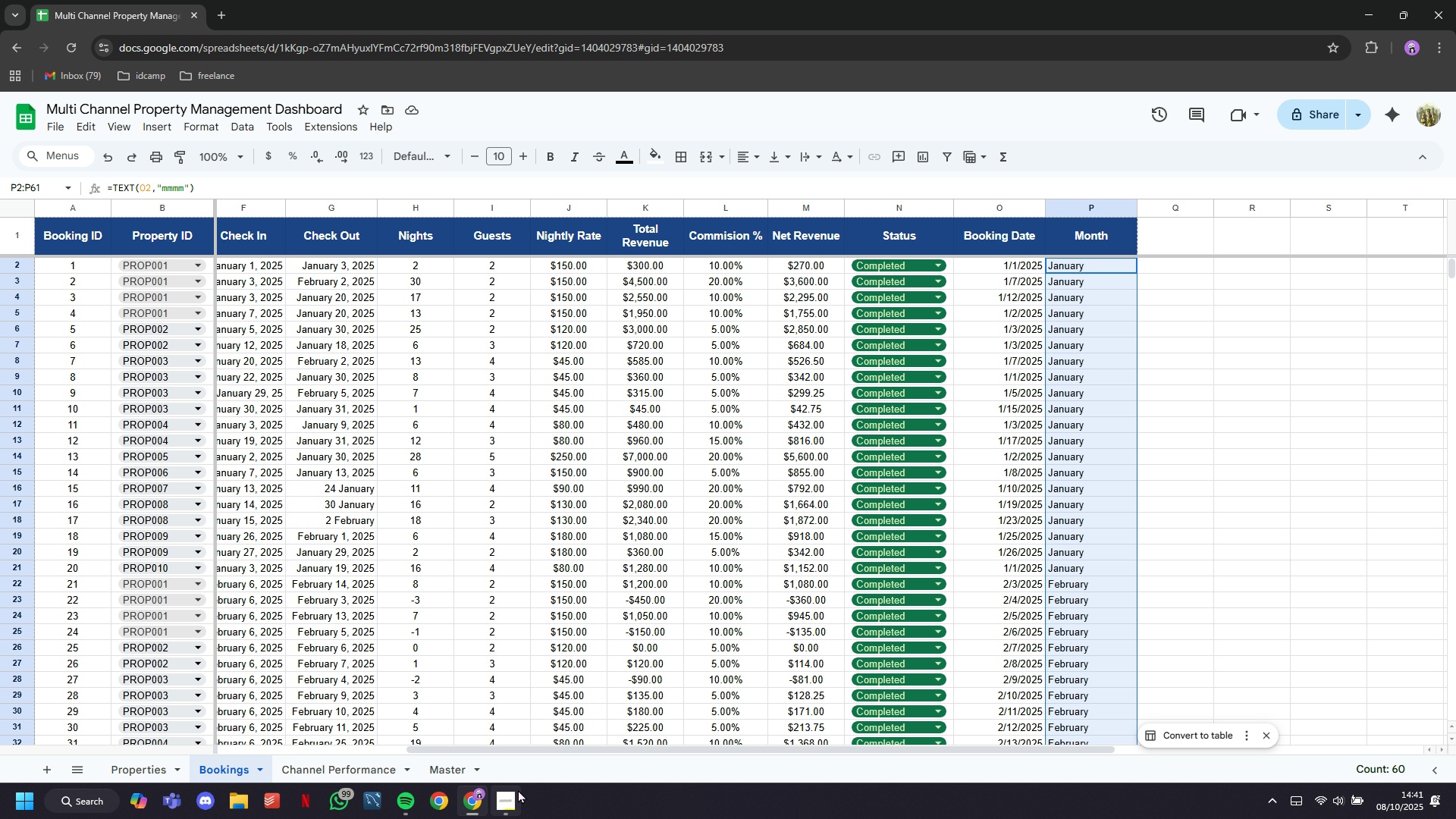 
left_click([516, 799])